 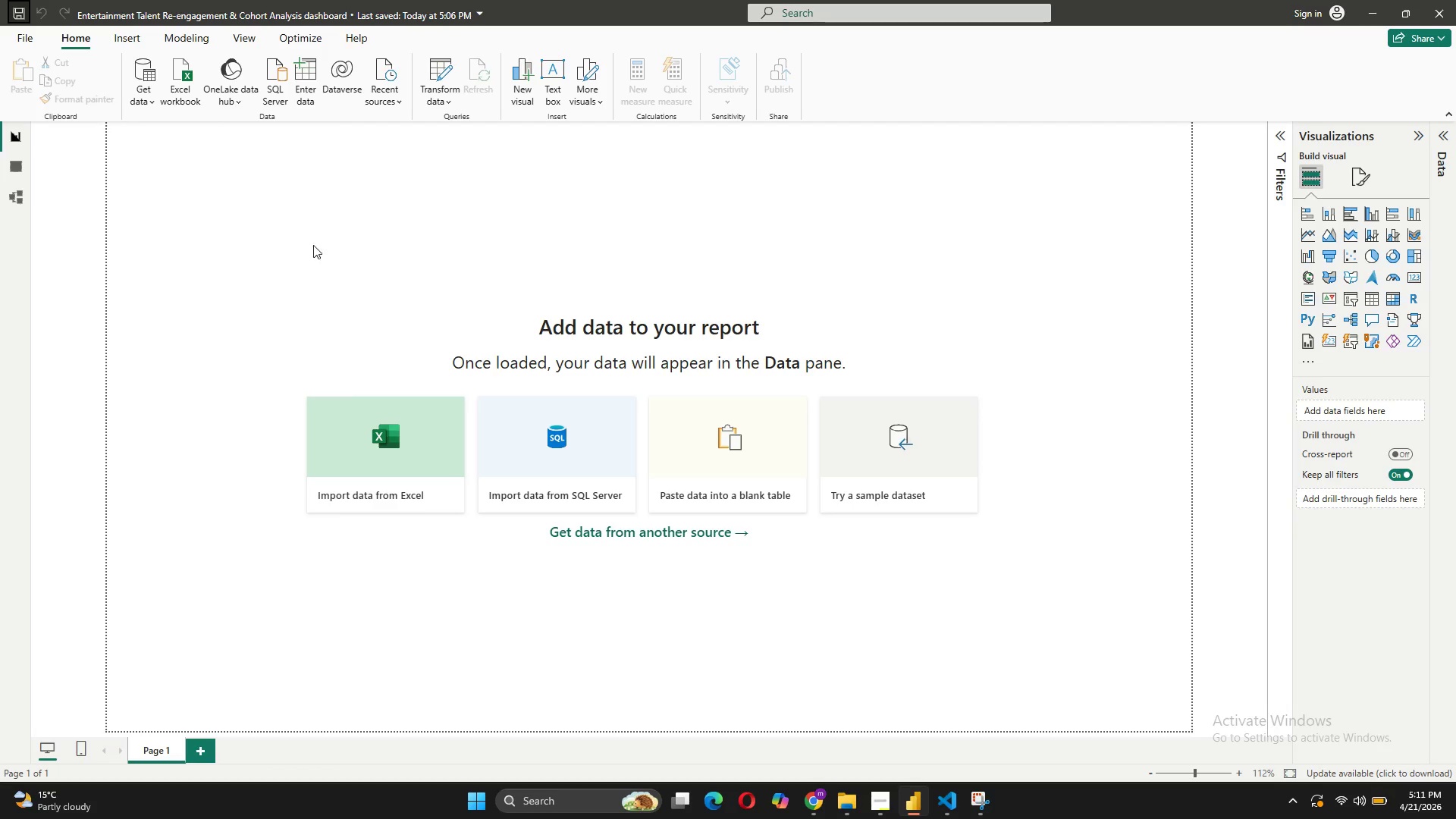 
left_click([27, 37])
 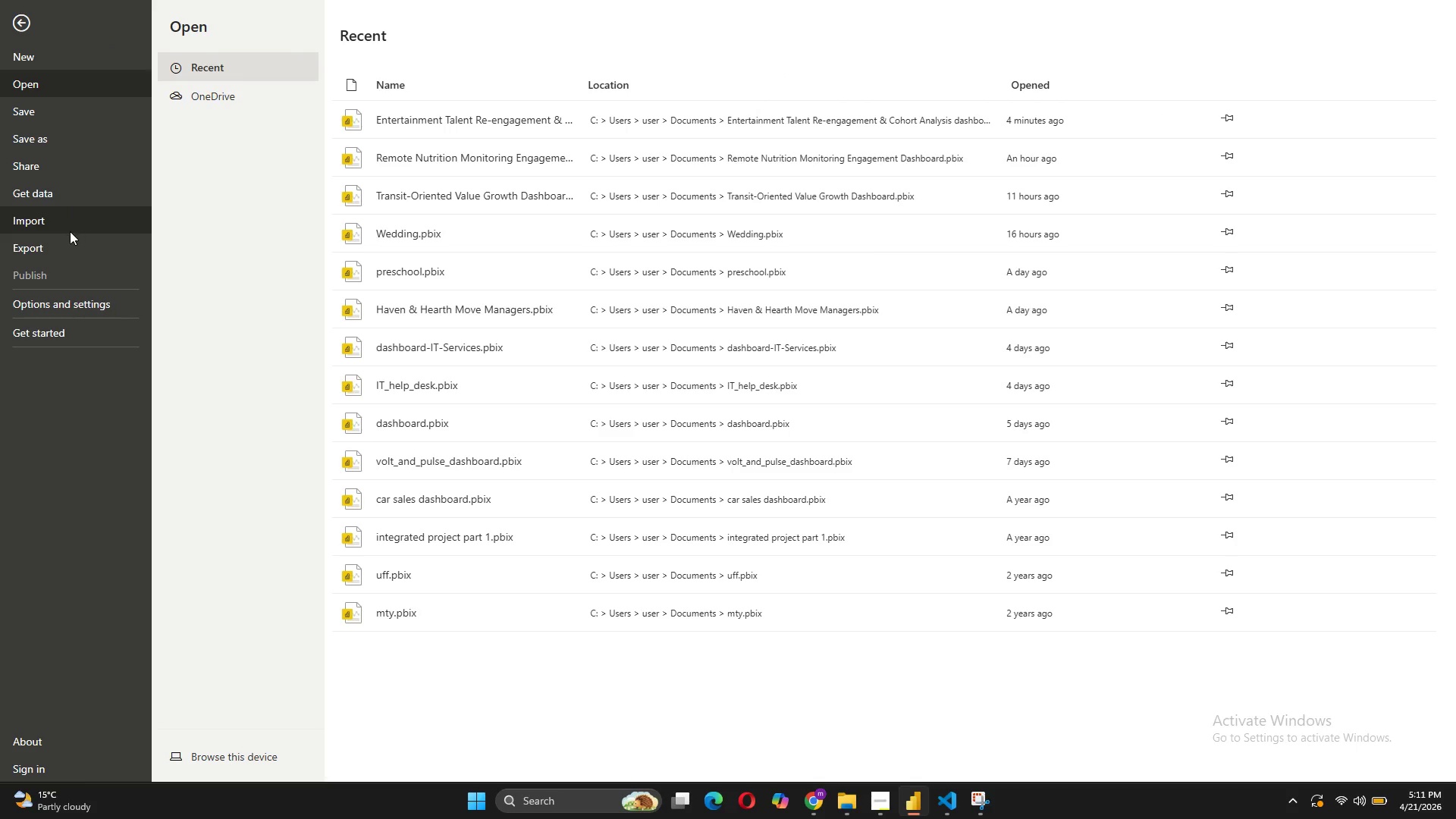 
left_click([70, 243])
 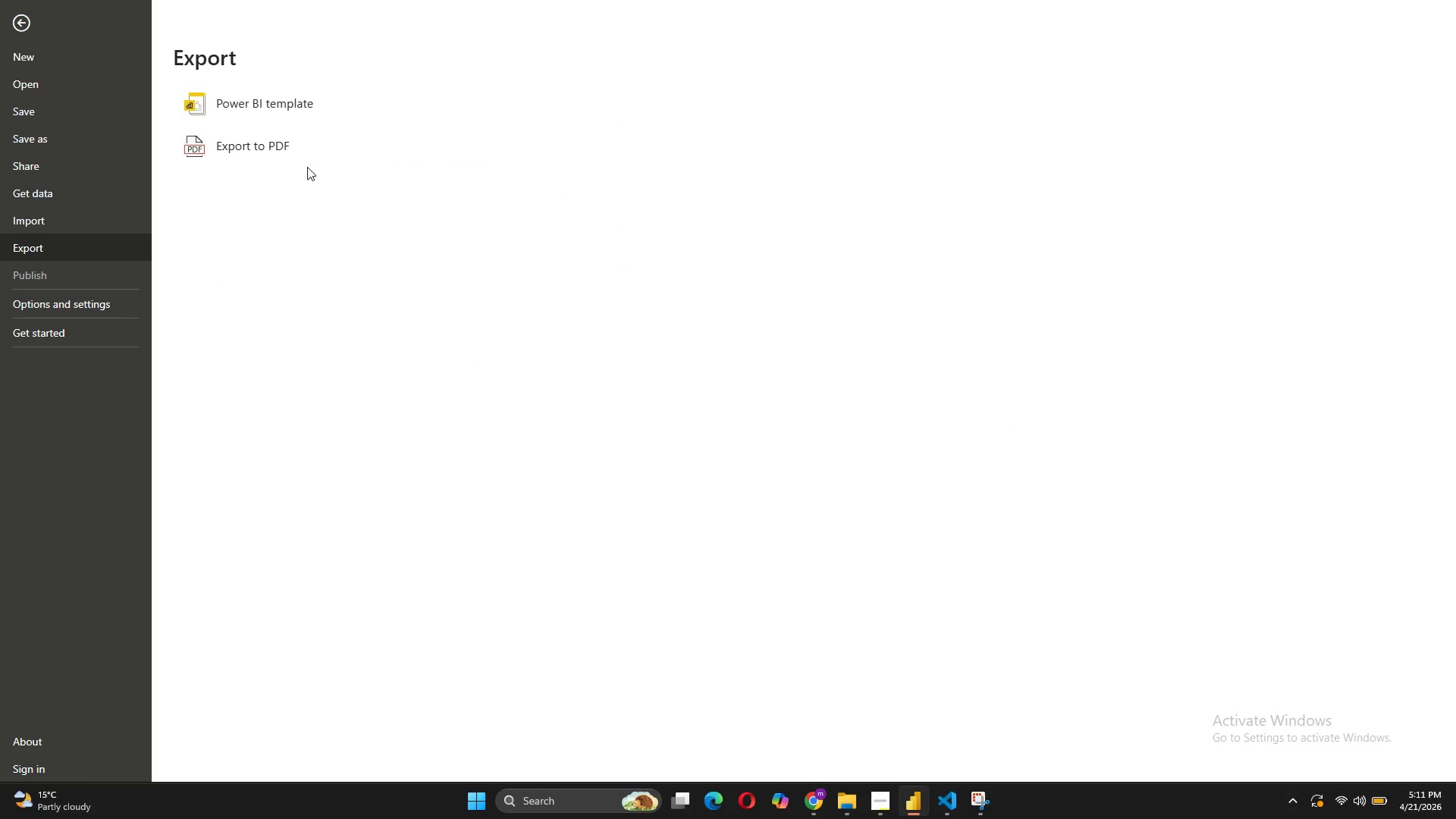 
left_click([312, 157])
 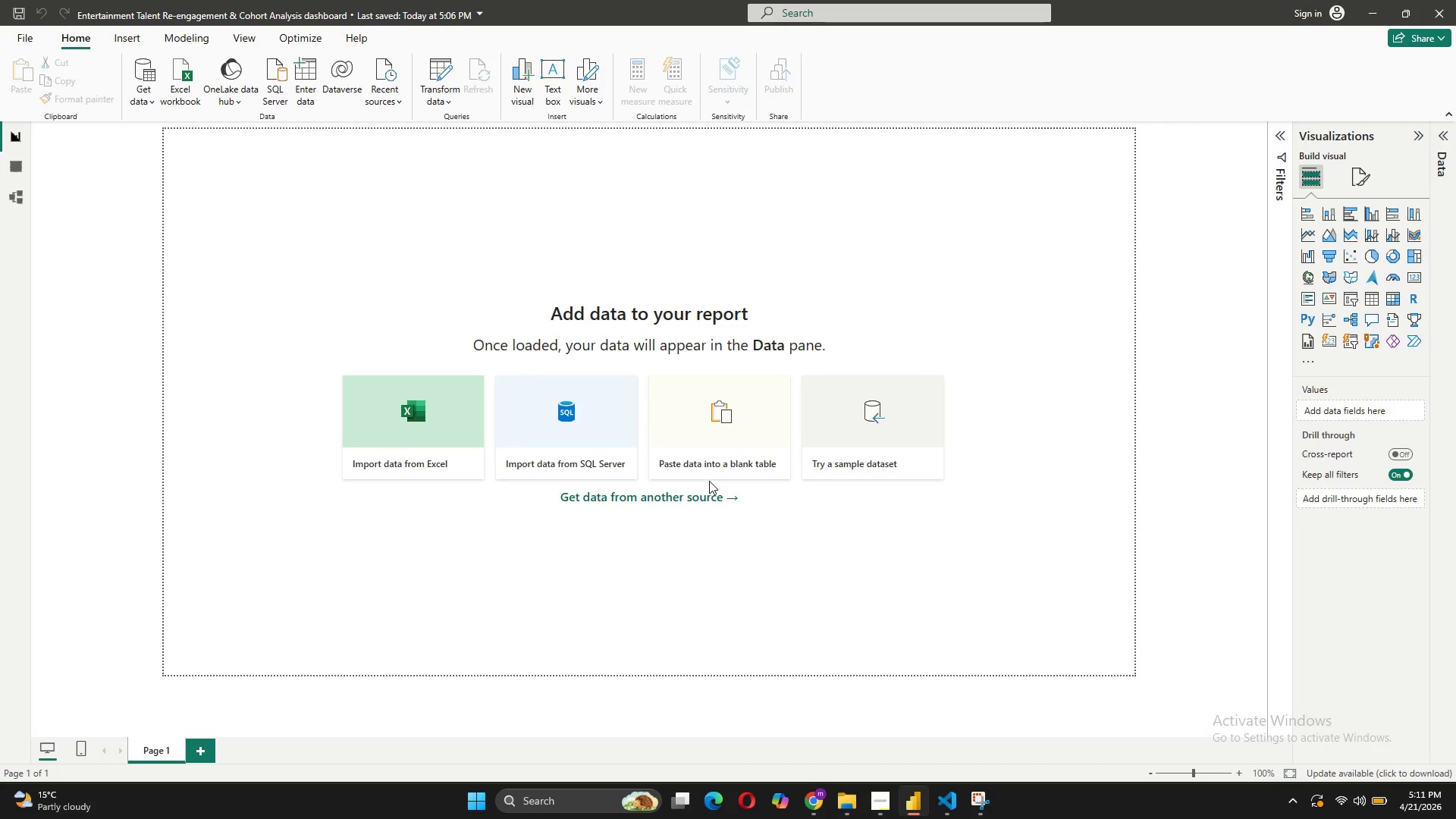 
wait(8.81)
 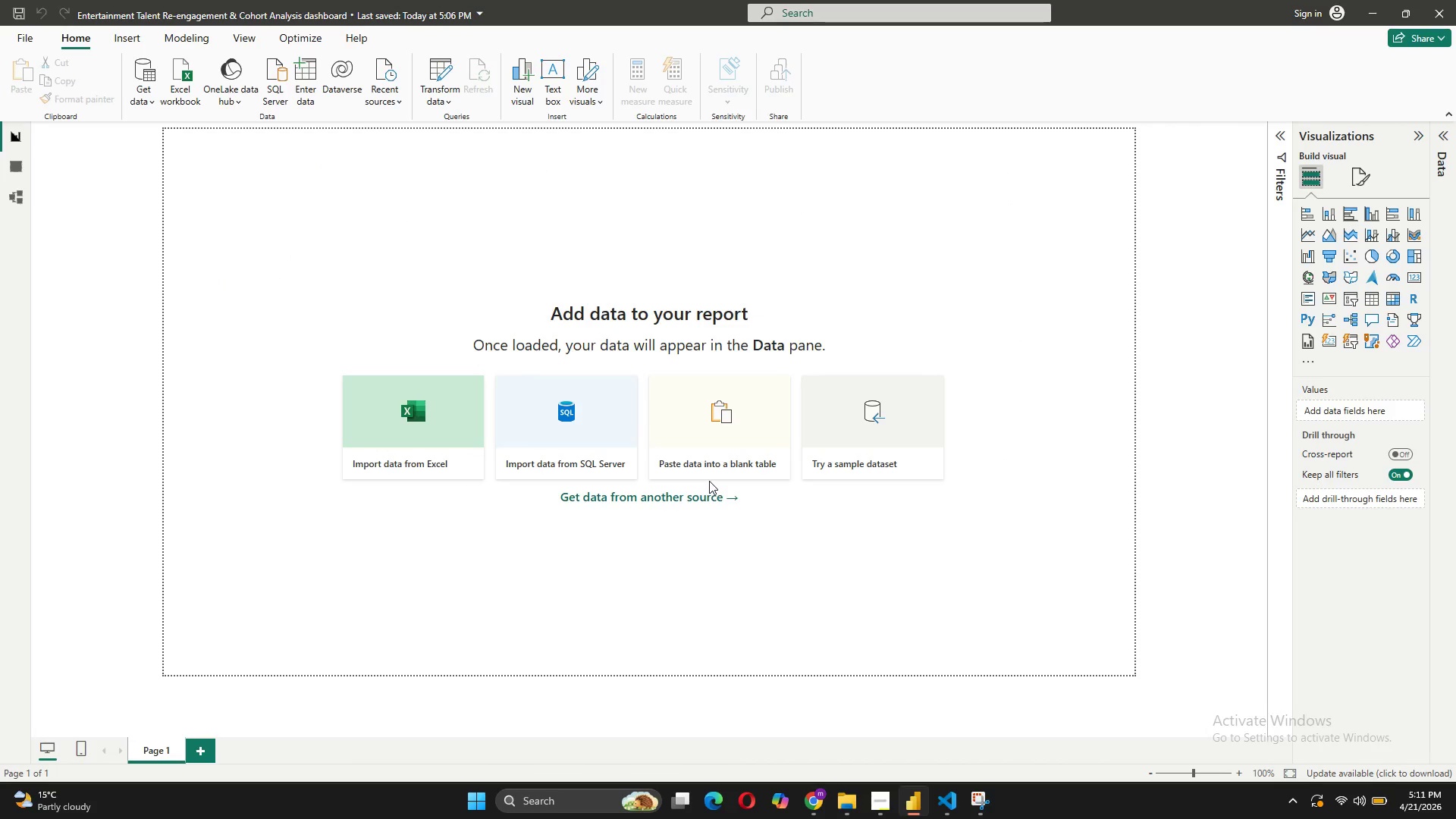 
right_click([210, 15])
 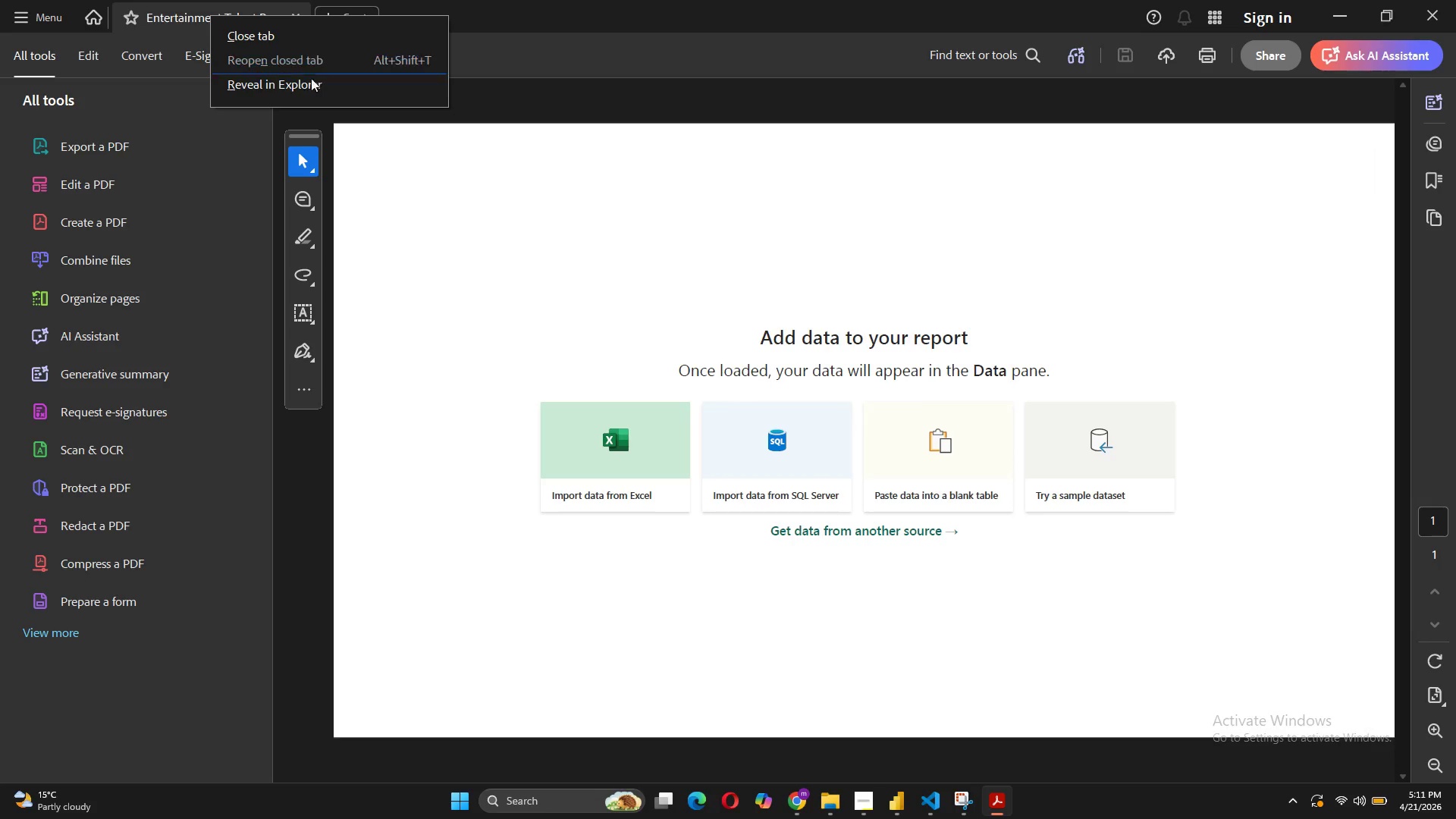 
left_click_drag(start_coordinate=[311, 81], to_coordinate=[578, 169])
 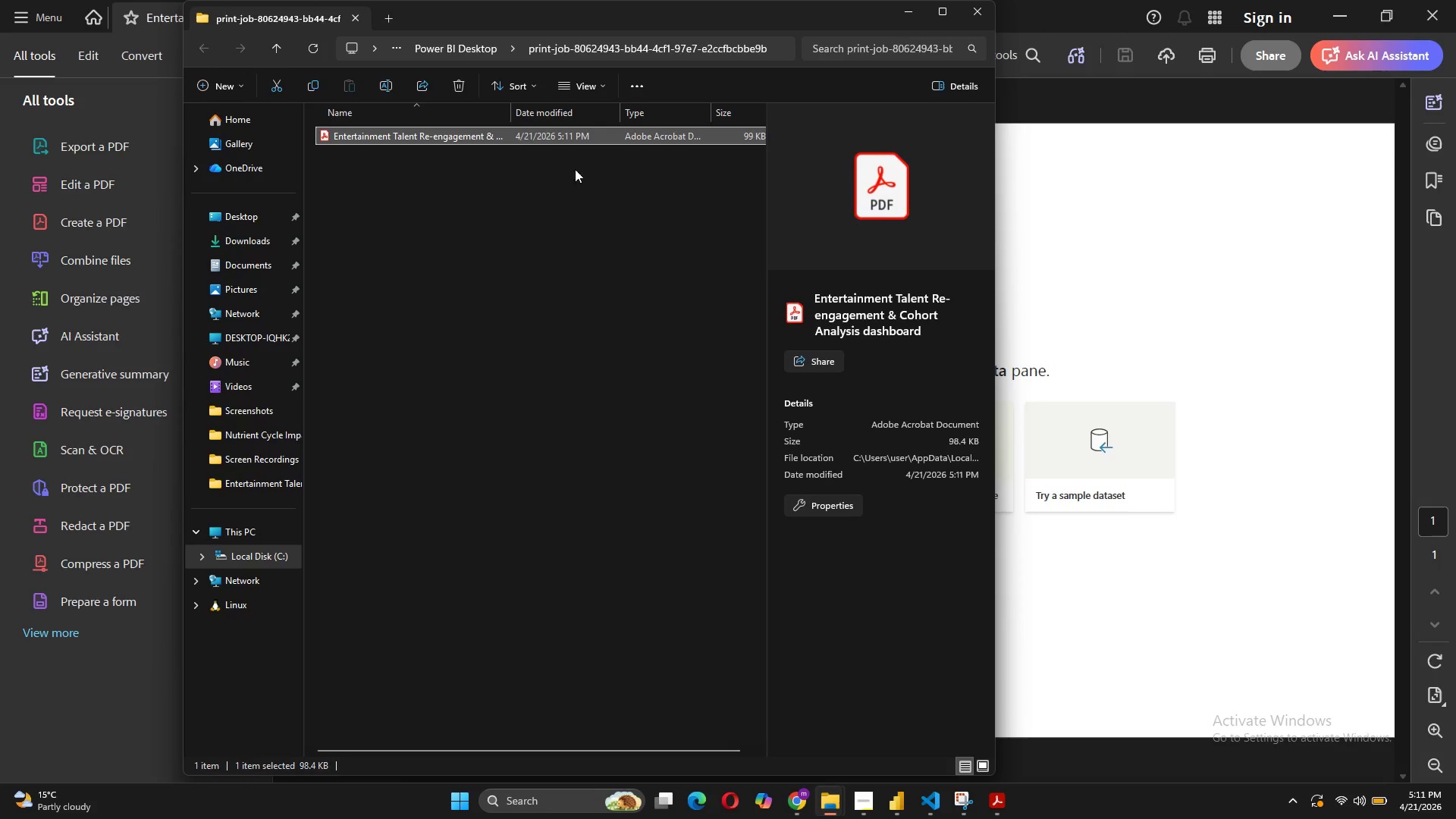 
right_click([495, 141])
 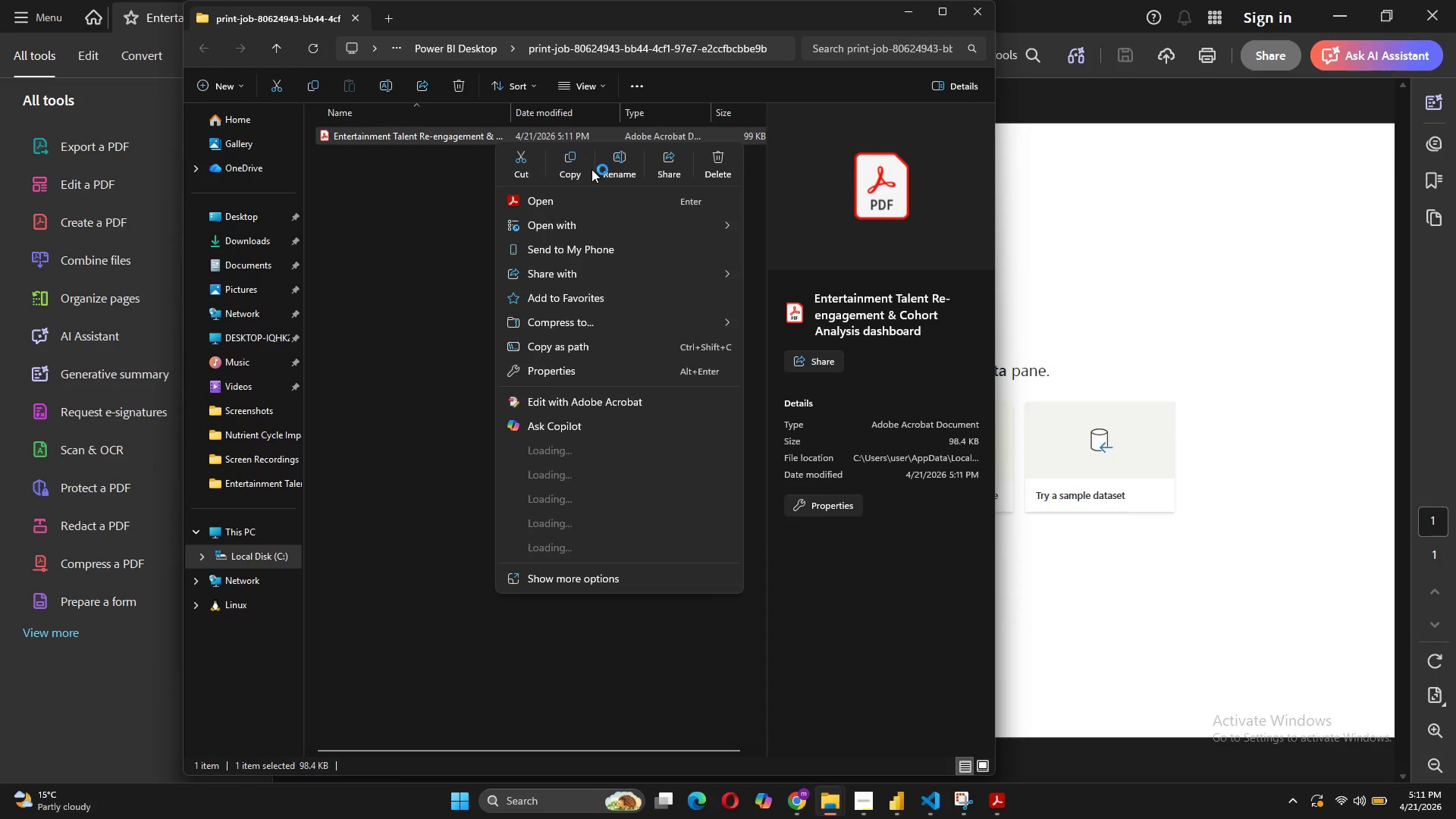 
left_click([578, 169])
 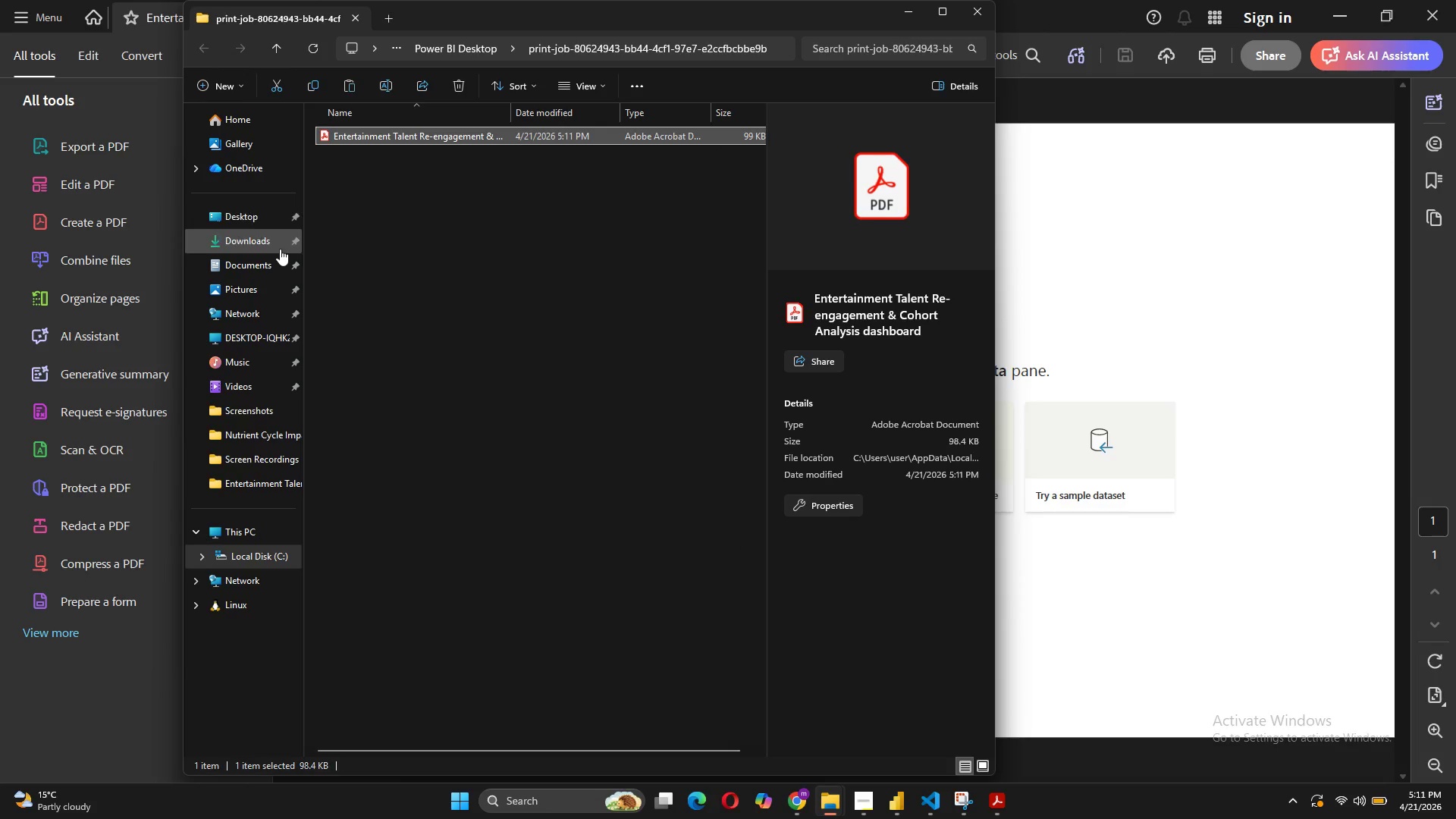 
left_click([263, 218])
 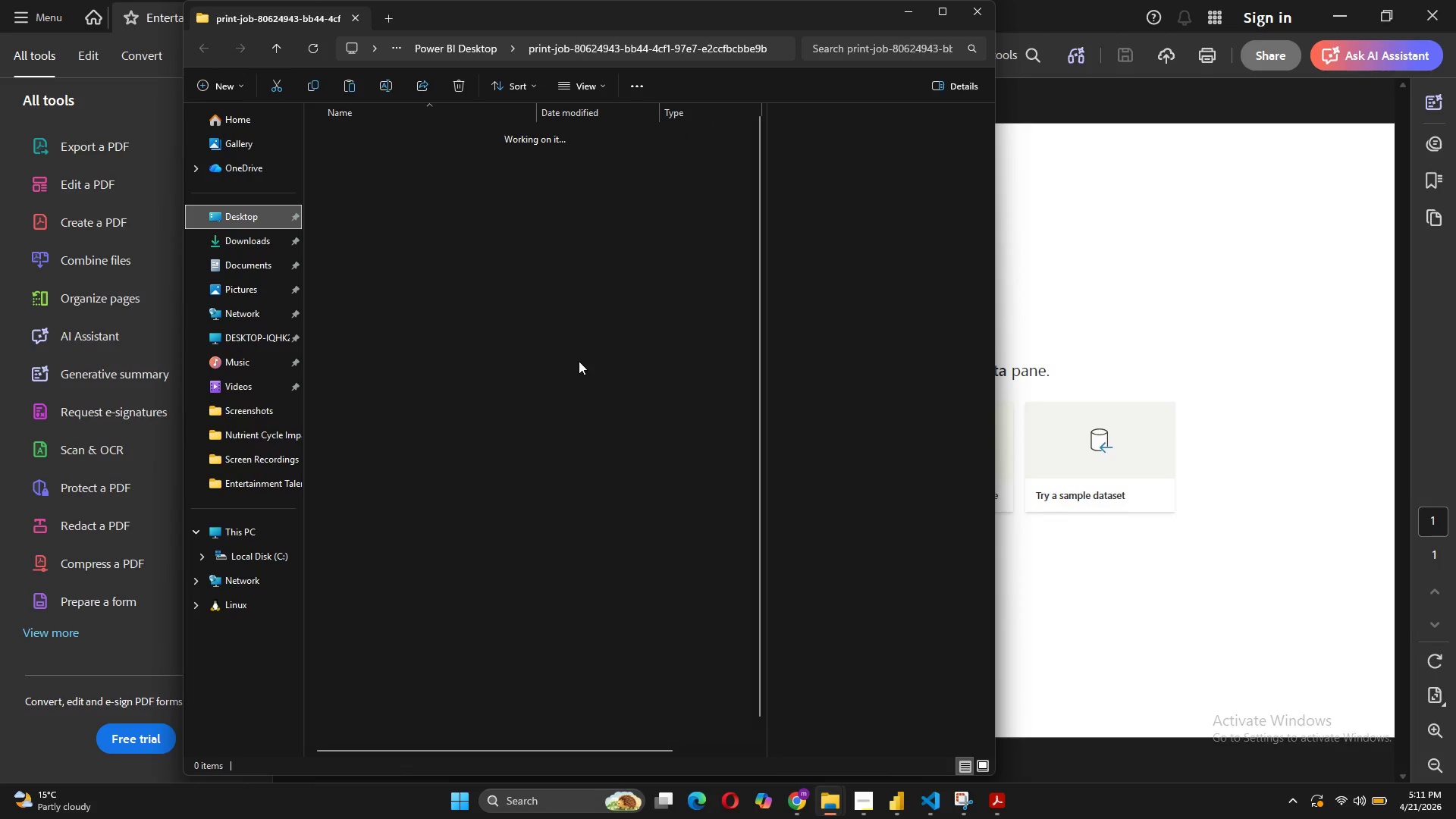 
wait(17.86)
 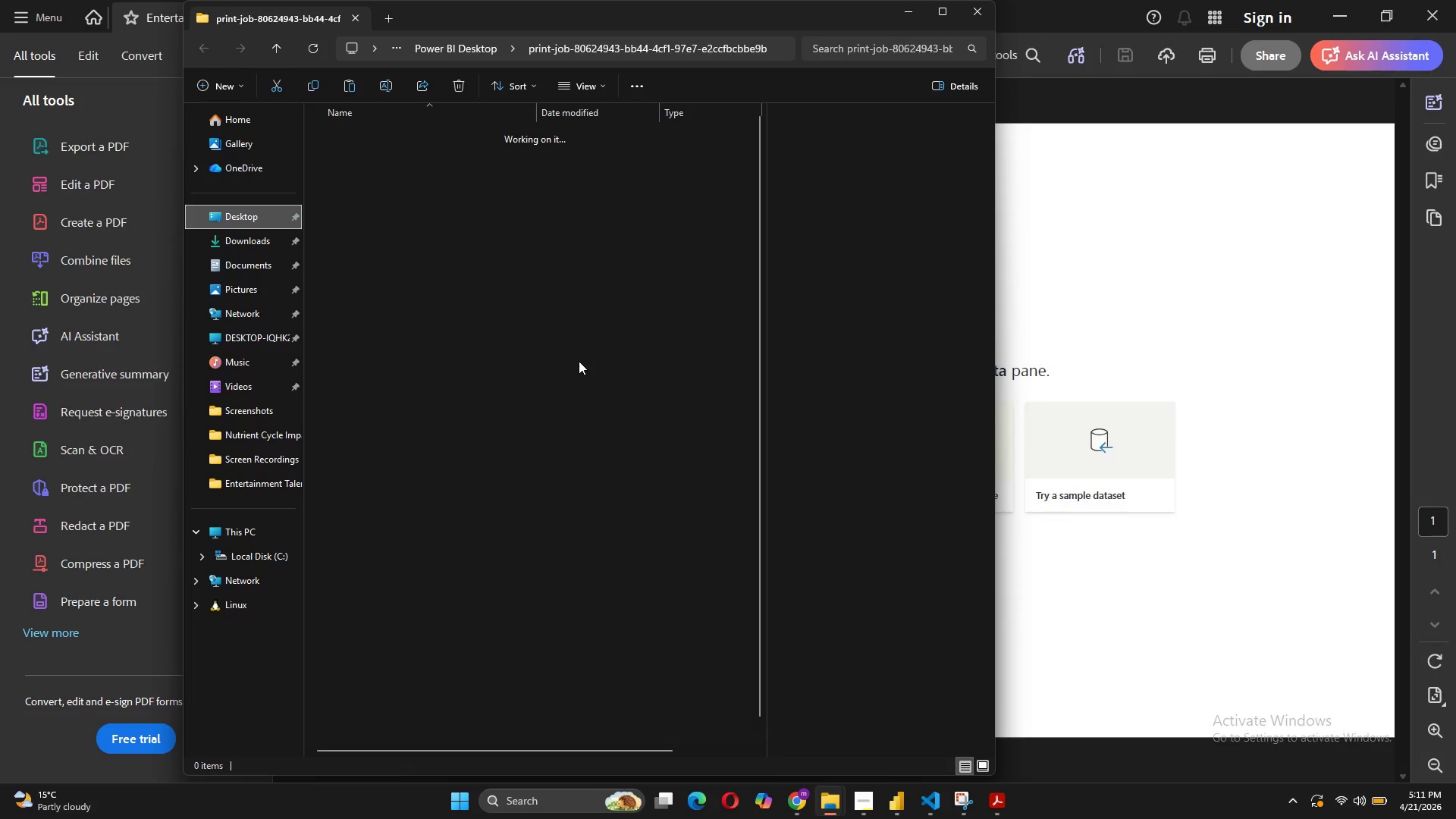 
left_click([347, 89])
 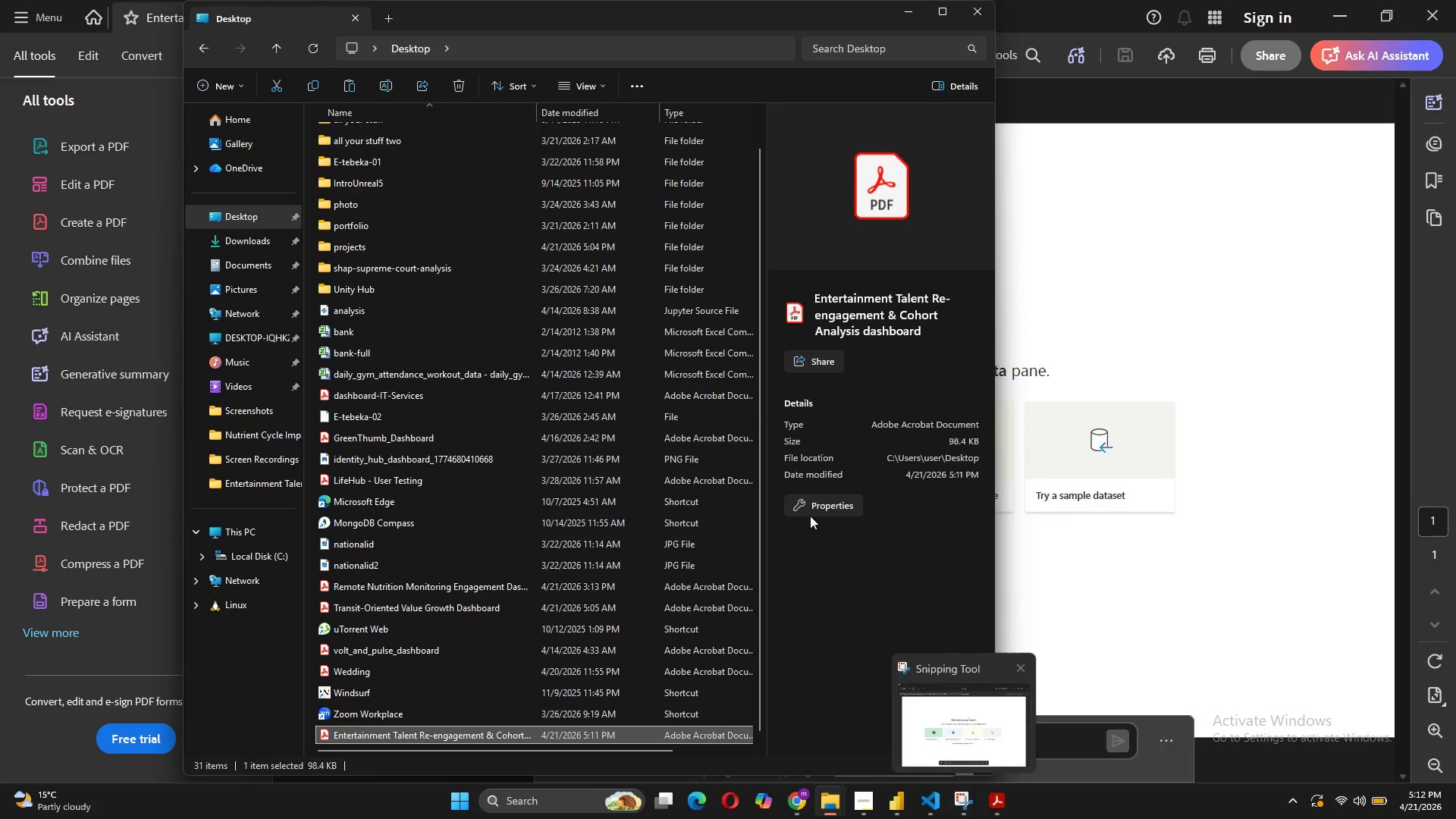 
left_click([1116, 429])
 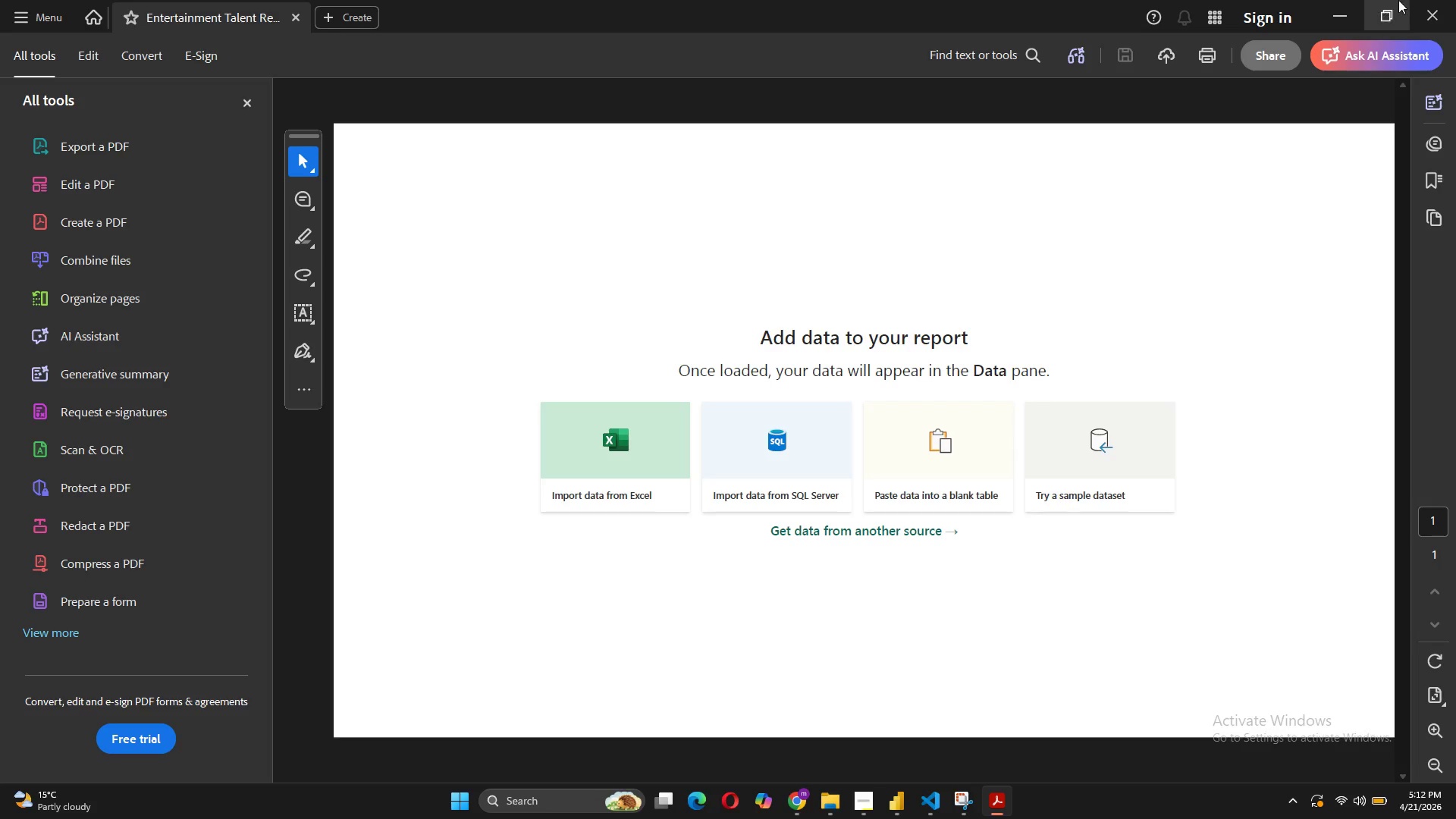 
left_click([1420, 0])
 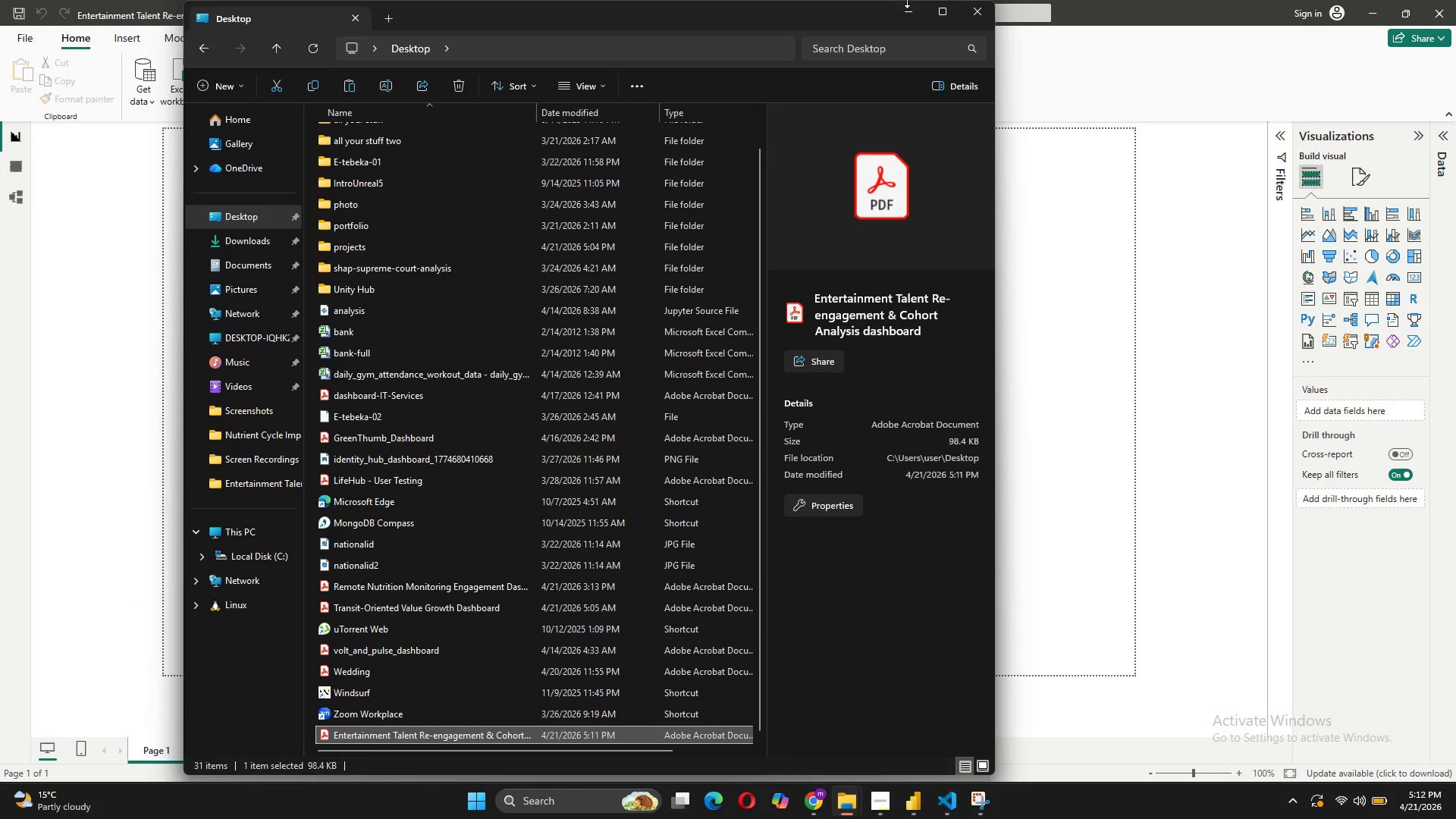 
left_click([908, 13])
 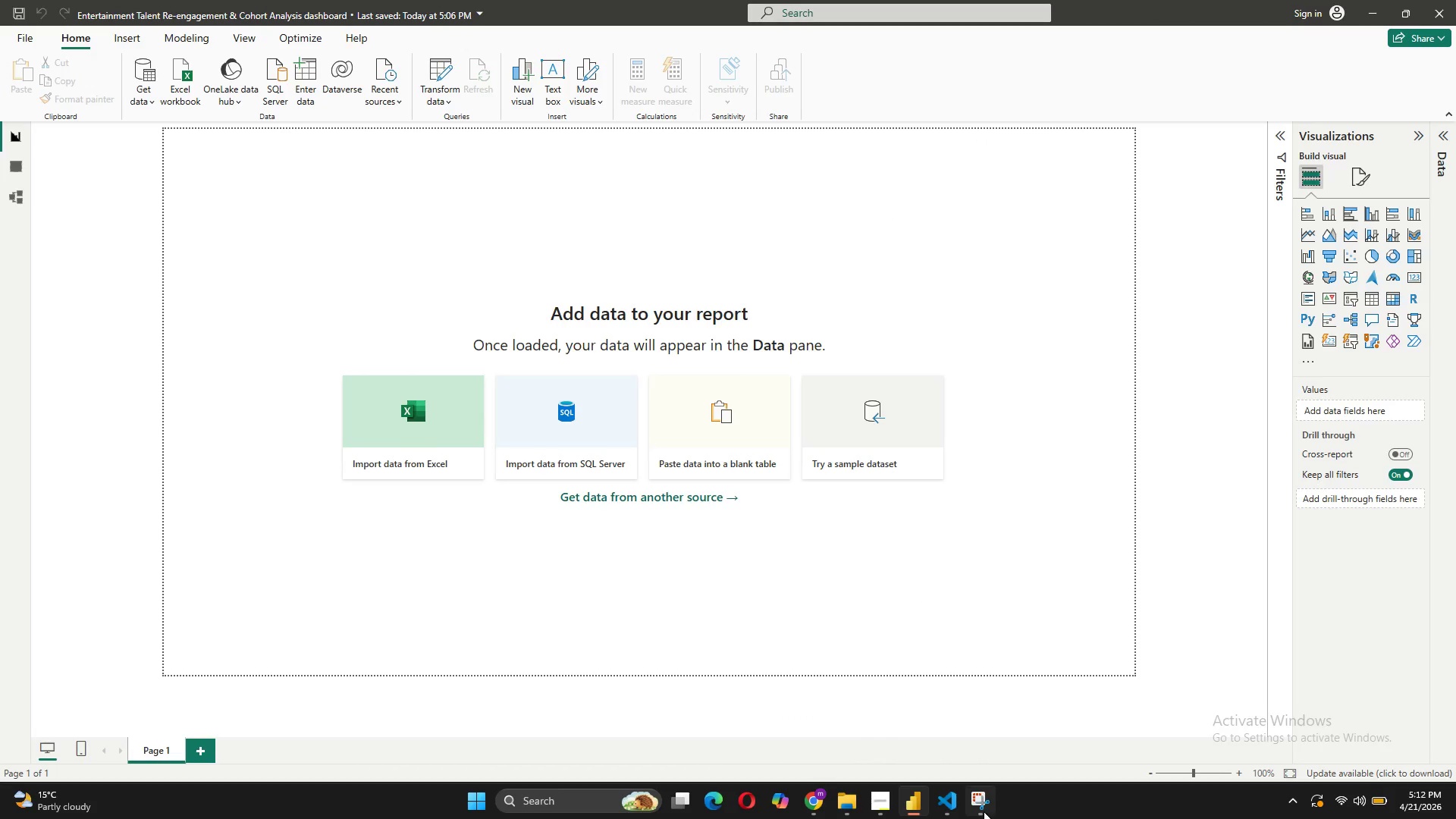 
left_click([956, 805])
 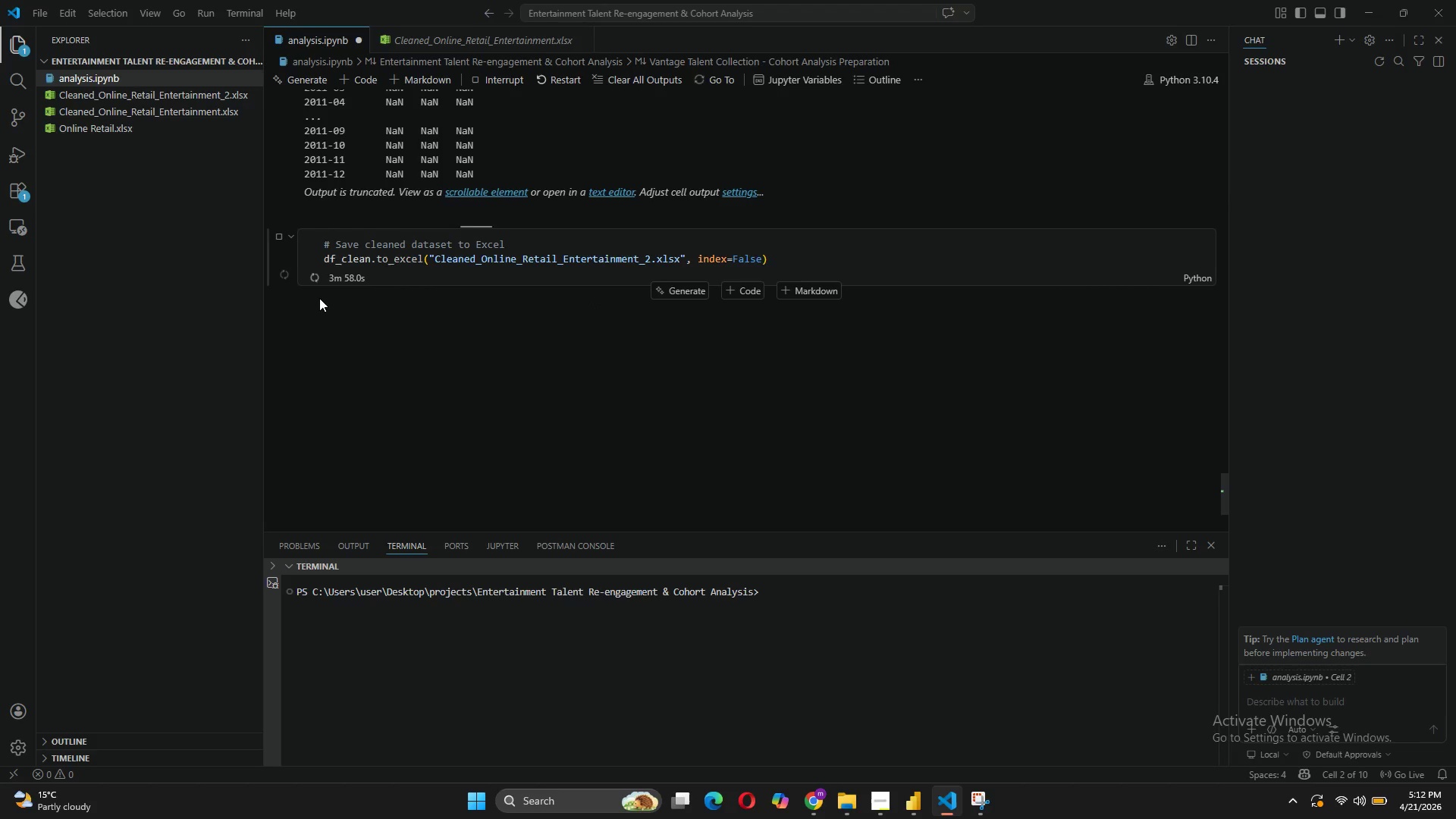 
wait(11.64)
 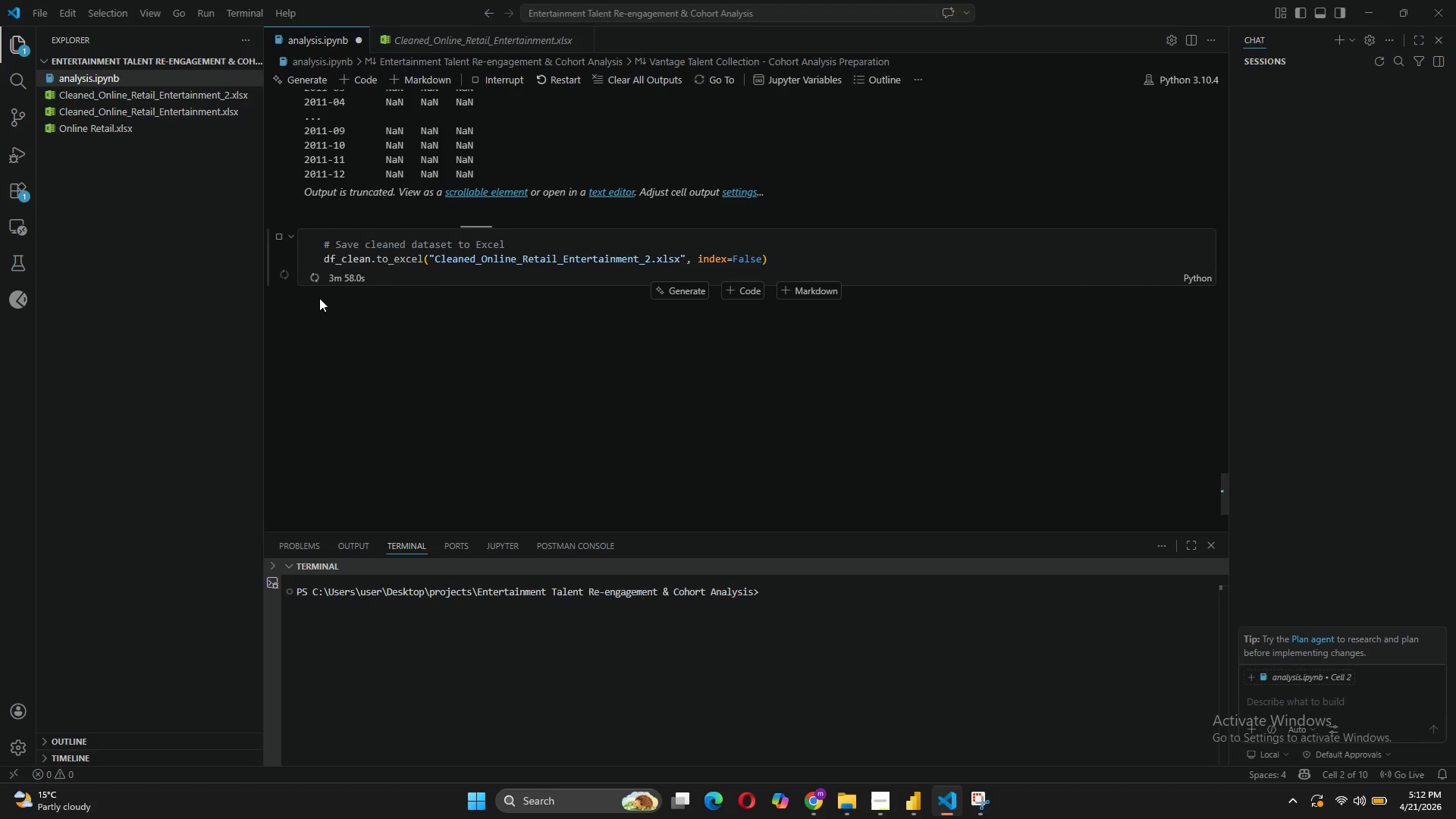 
scroll: coordinate [741, 515], scroll_direction: down, amount: 3.0
 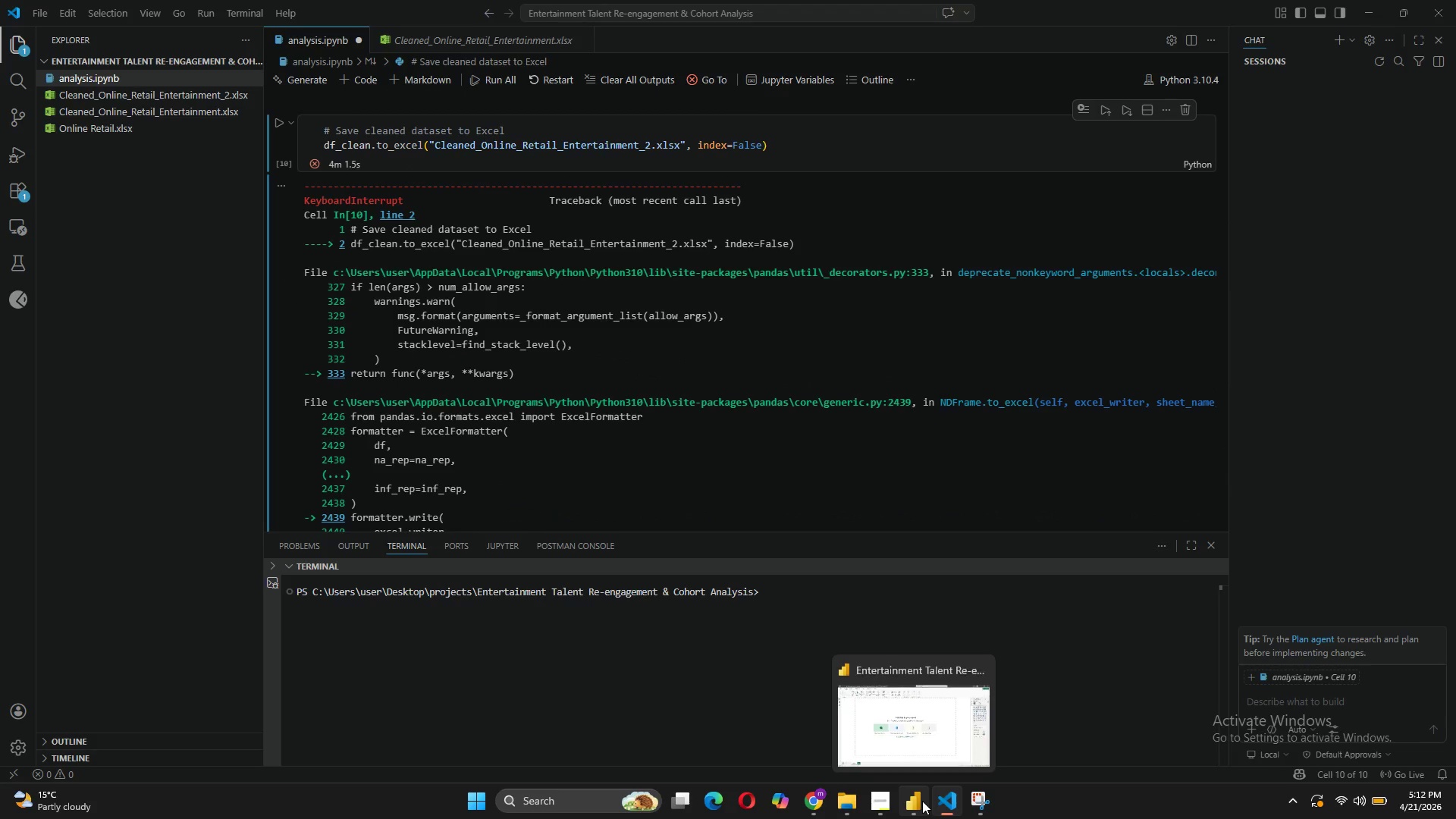 